 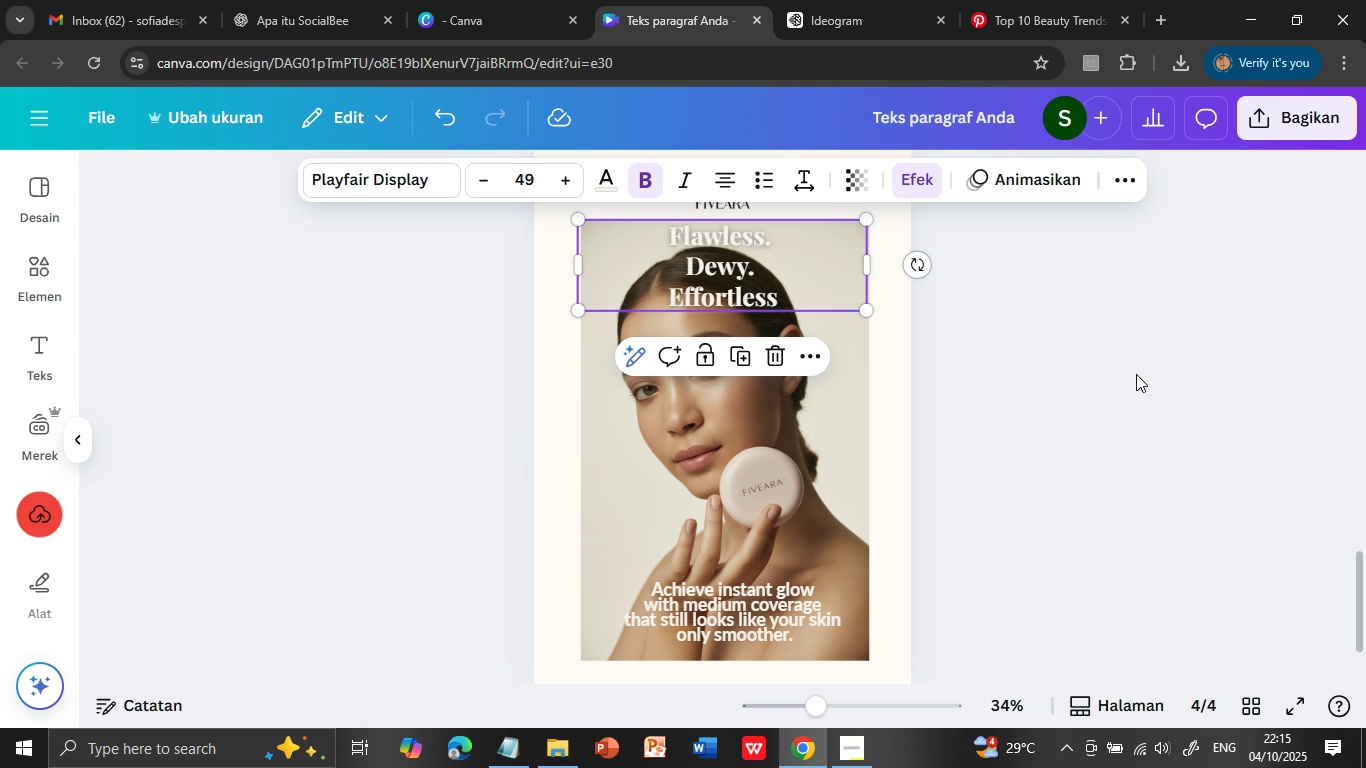 
left_click([1161, 415])
 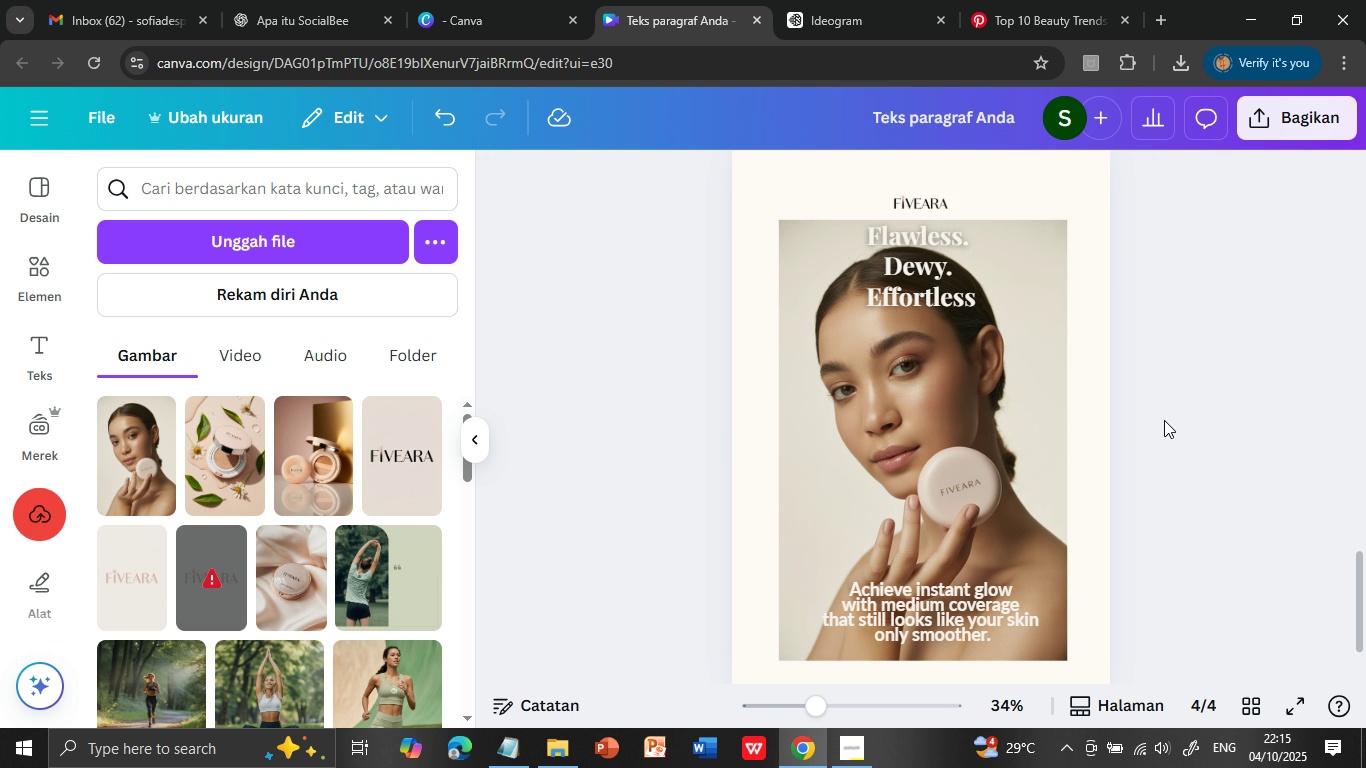 
scroll: coordinate [1164, 420], scroll_direction: down, amount: 1.0
 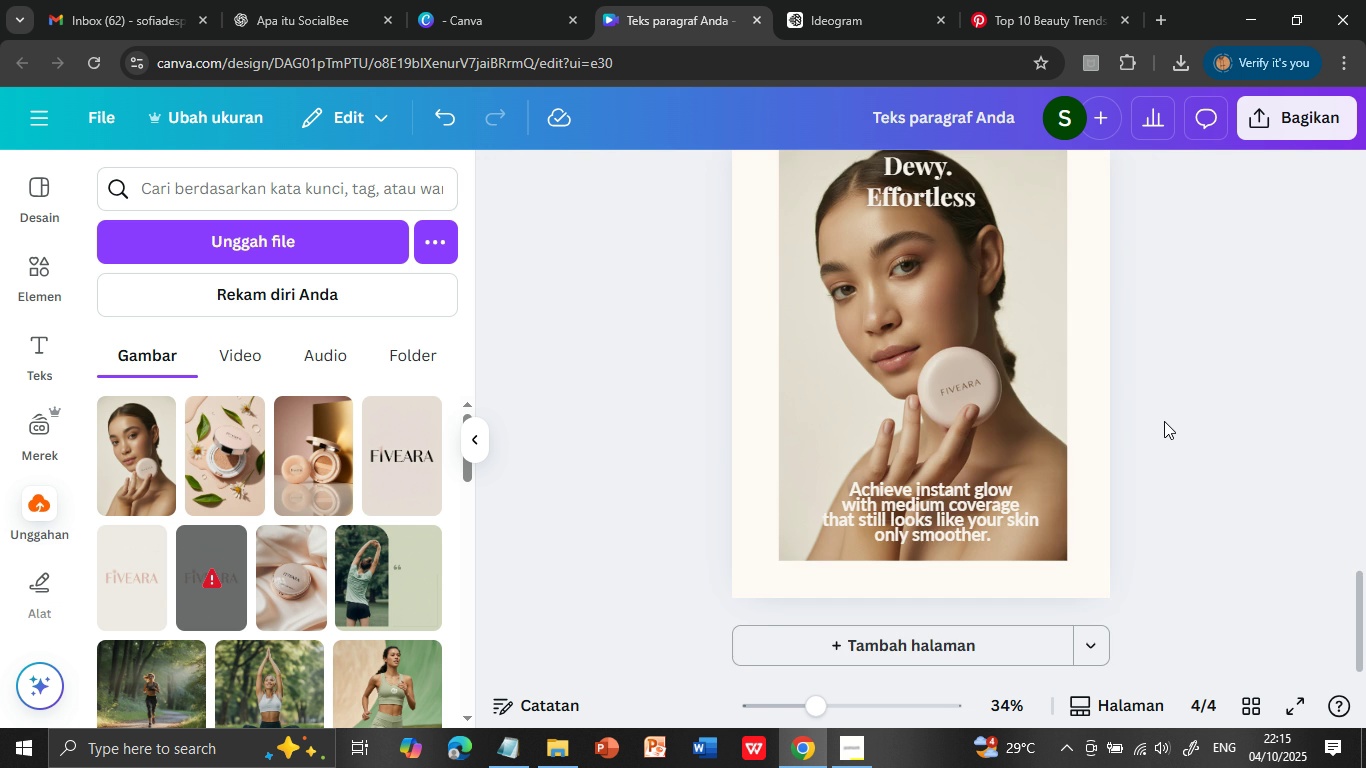 
scroll: coordinate [1164, 421], scroll_direction: up, amount: 2.0
 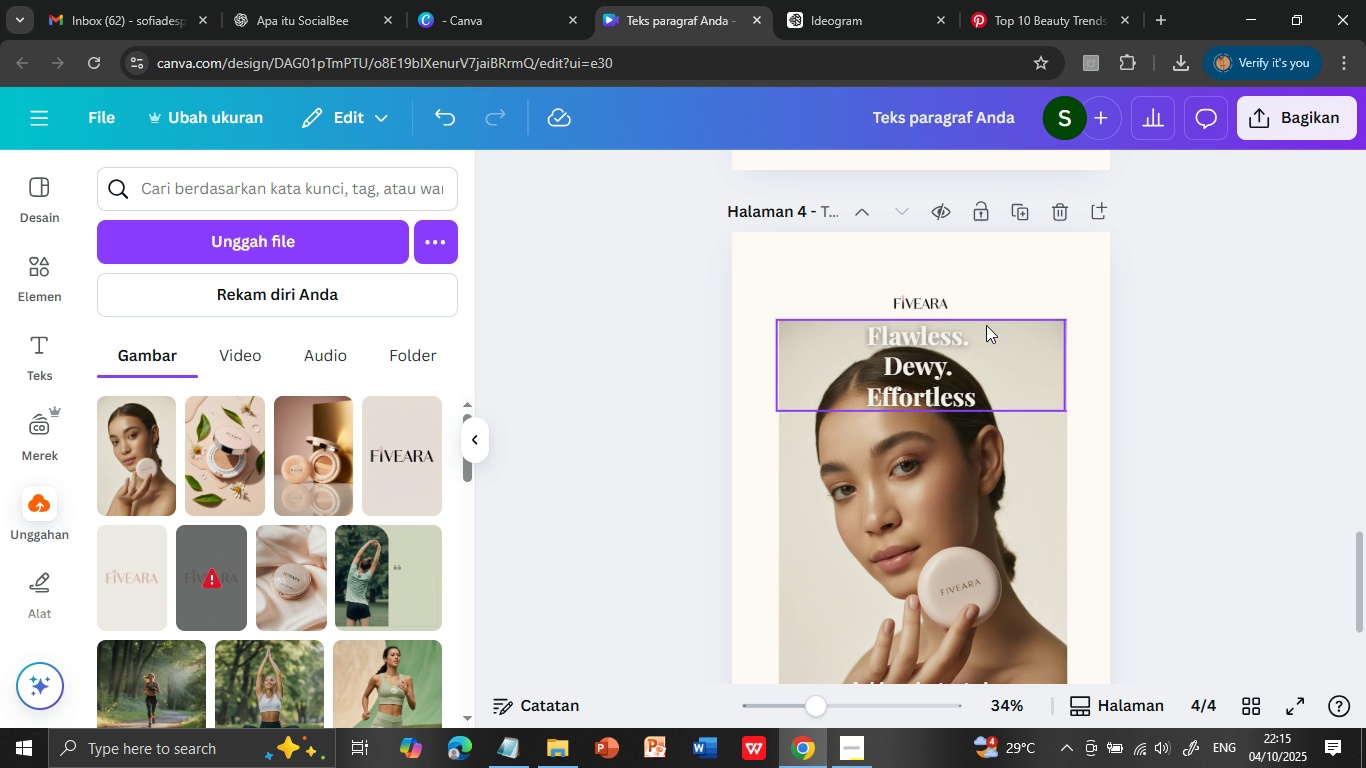 
wait(8.77)
 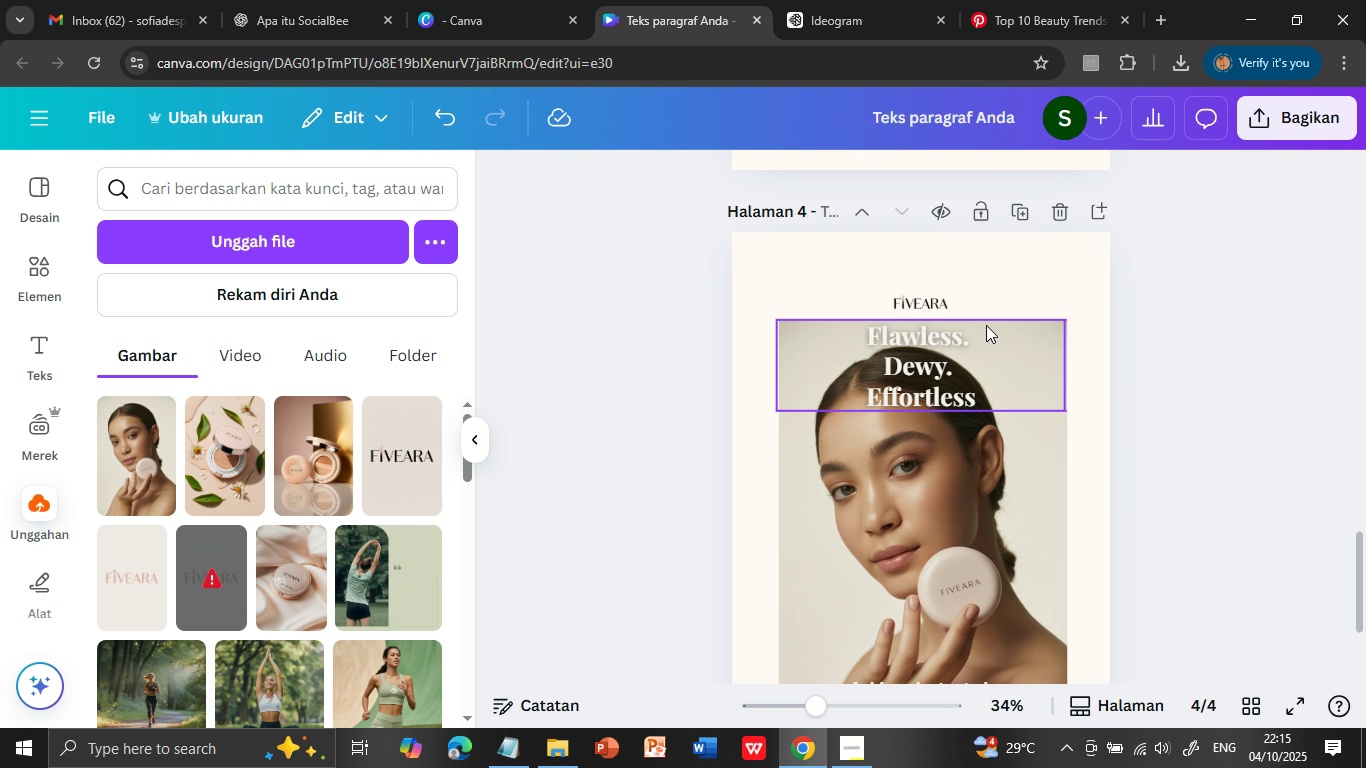 
scroll: coordinate [1144, 409], scroll_direction: up, amount: 4.0
 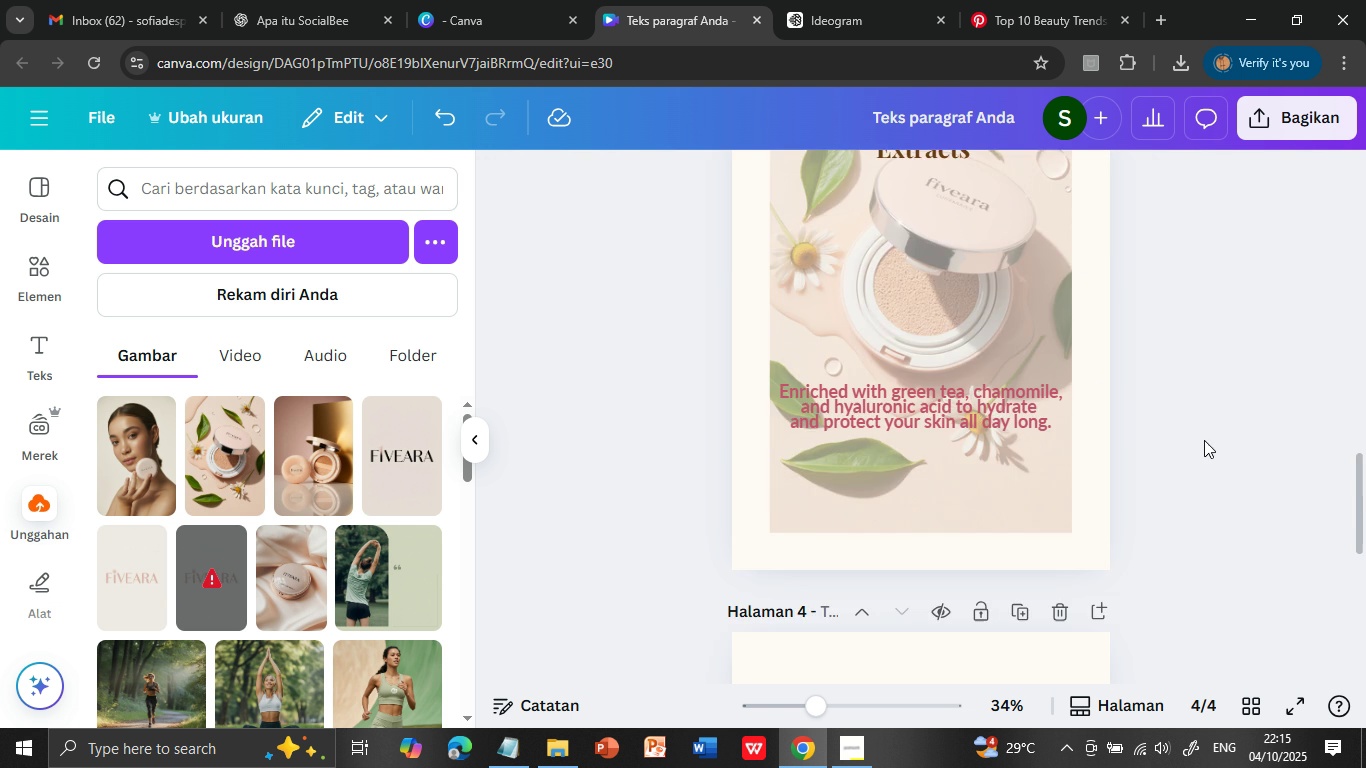 
scroll: coordinate [1205, 441], scroll_direction: none, amount: 0.0
 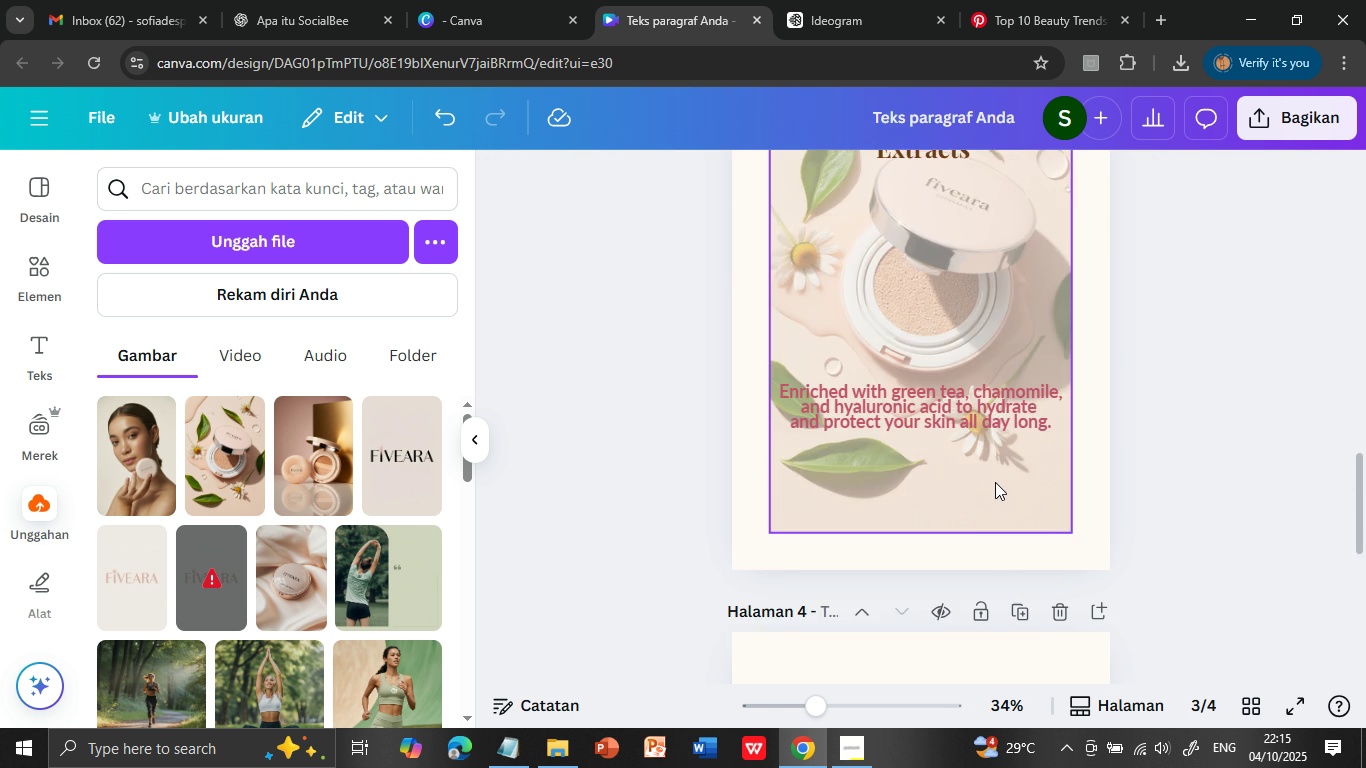 
scroll: coordinate [995, 482], scroll_direction: down, amount: 2.0
 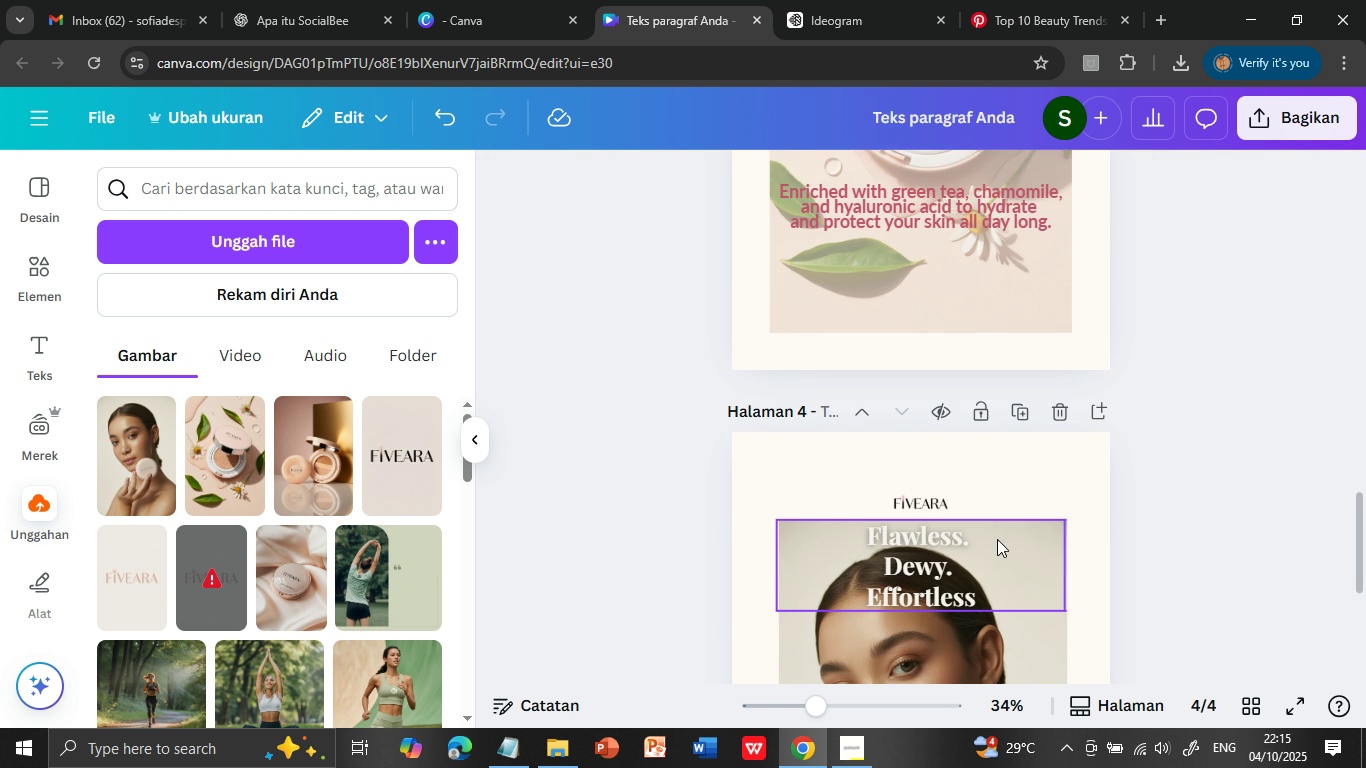 
left_click([997, 539])
 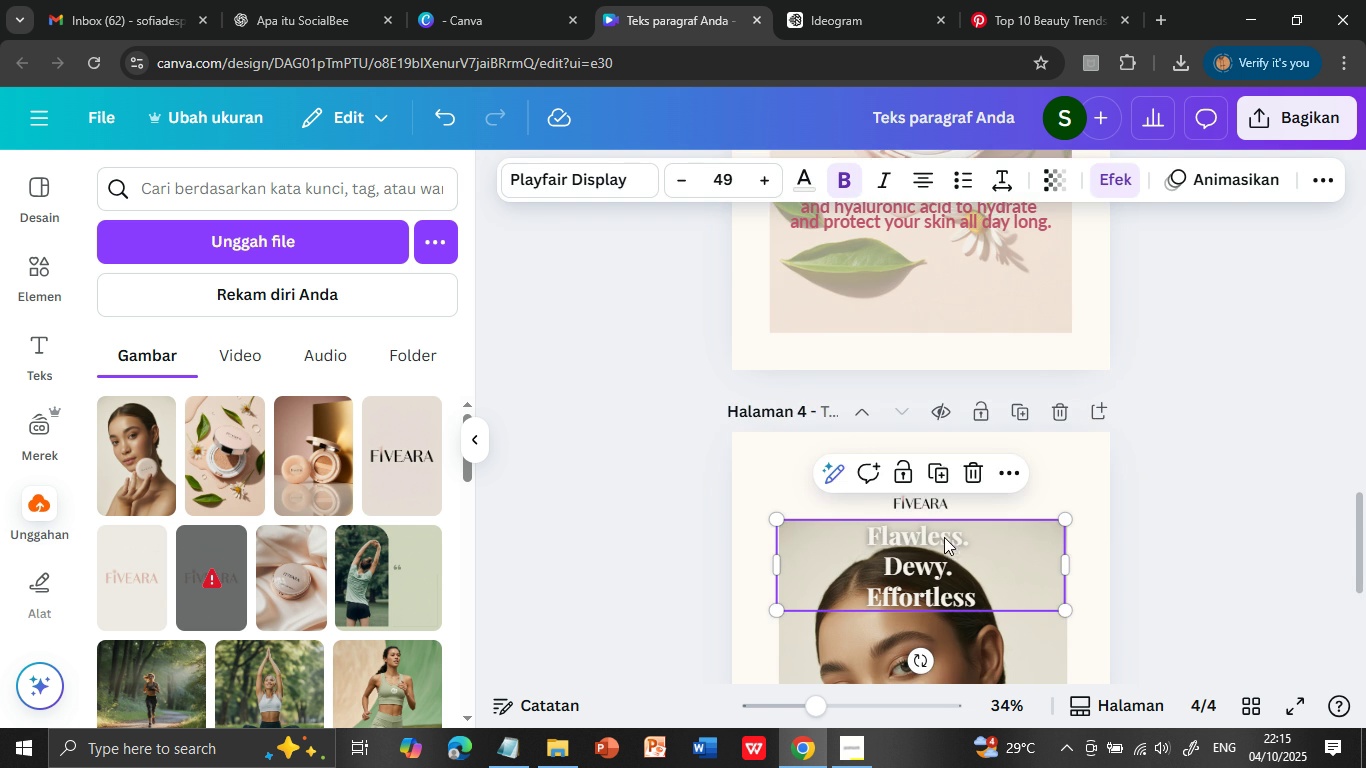 
scroll: coordinate [949, 555], scroll_direction: down, amount: 1.0
 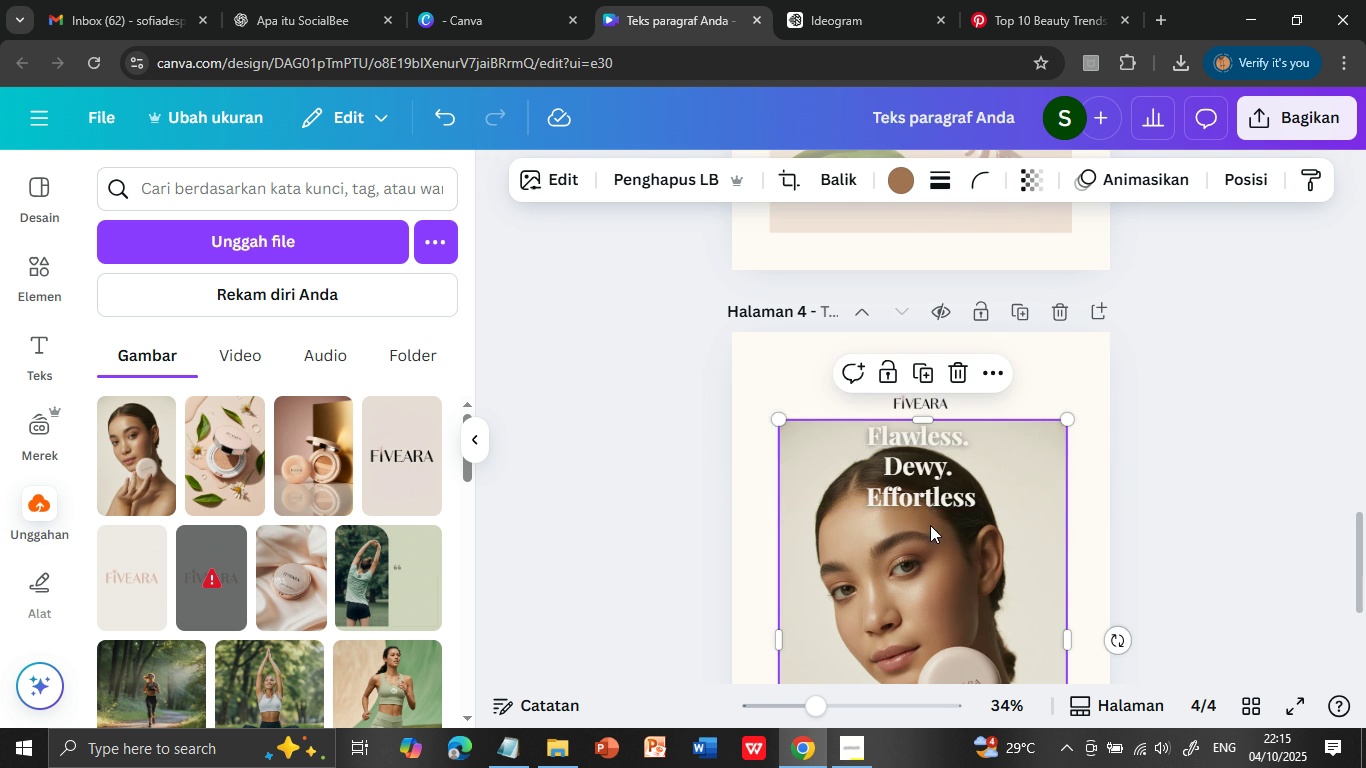 
left_click([1017, 557])